 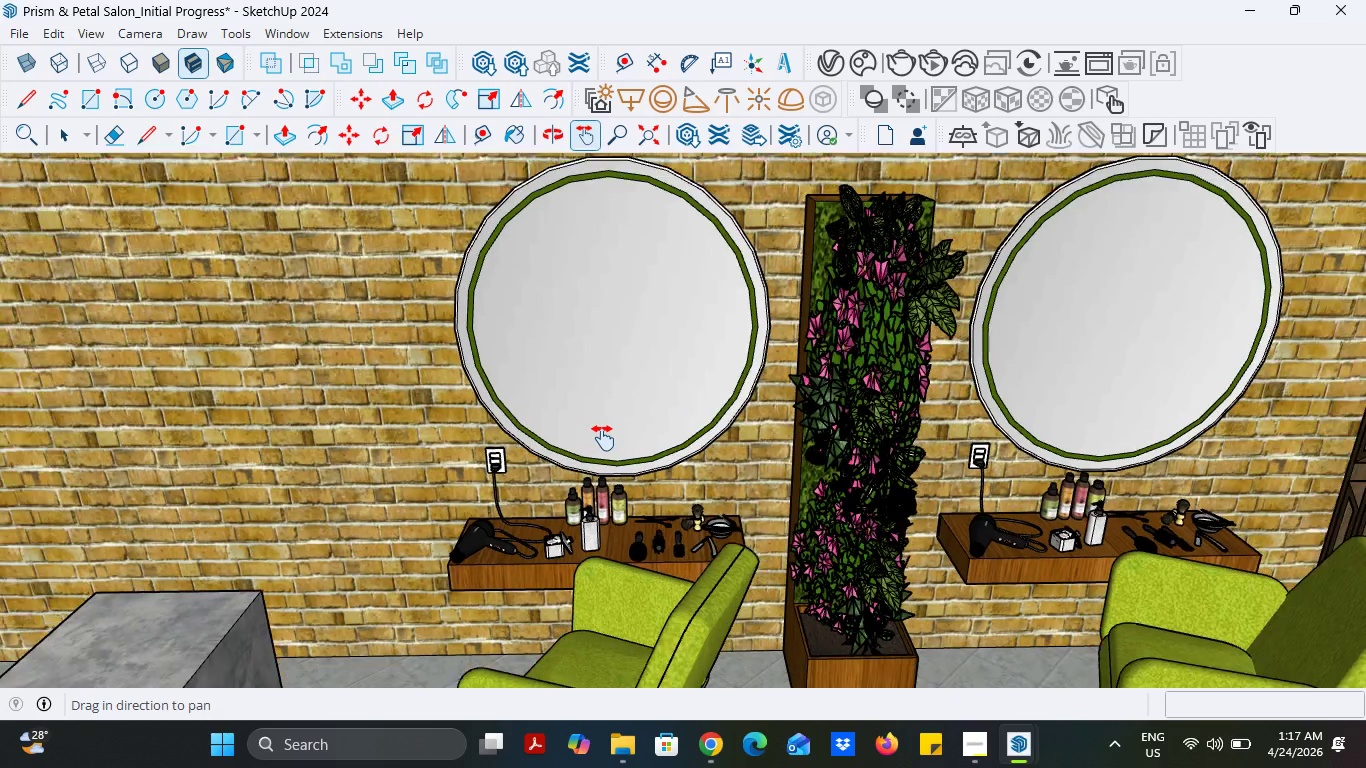 
scroll: coordinate [603, 438], scroll_direction: down, amount: 1.0
 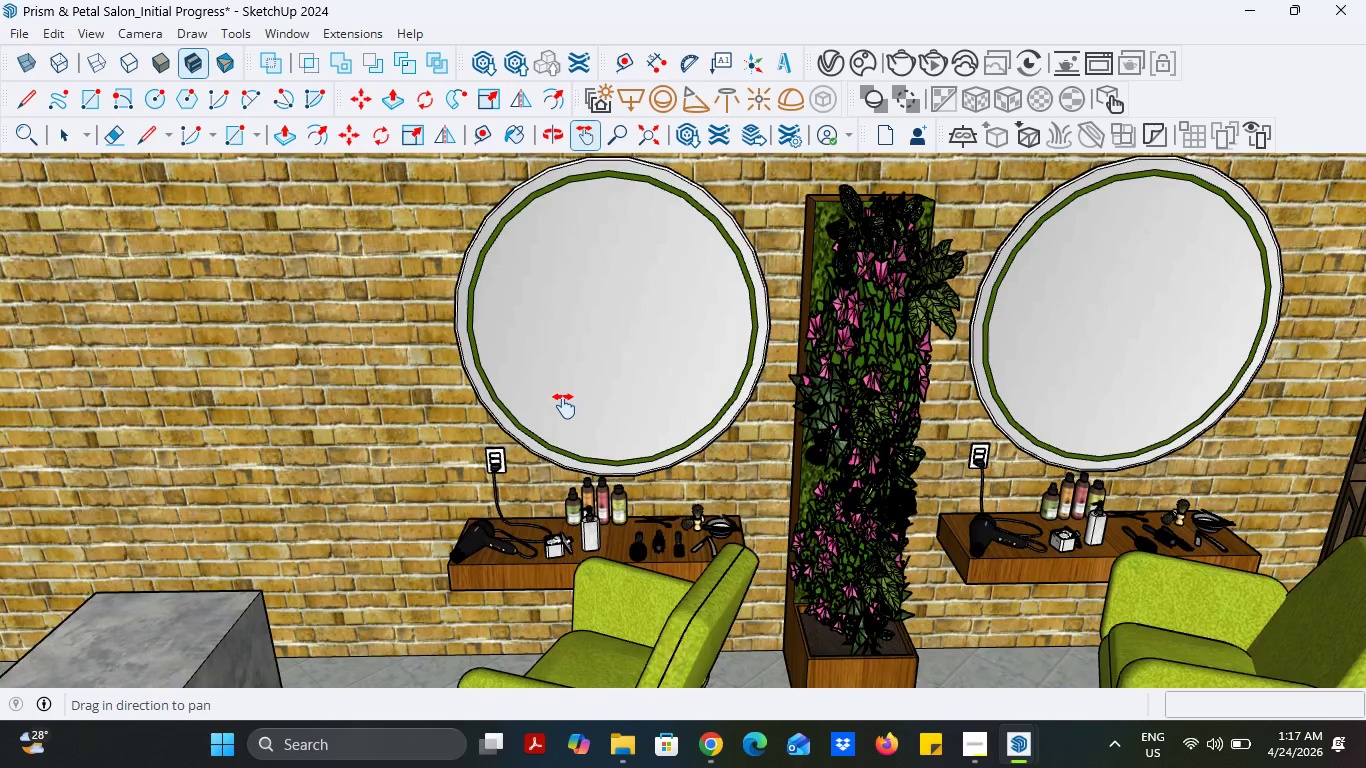 
scroll: coordinate [566, 405], scroll_direction: up, amount: 2.0
 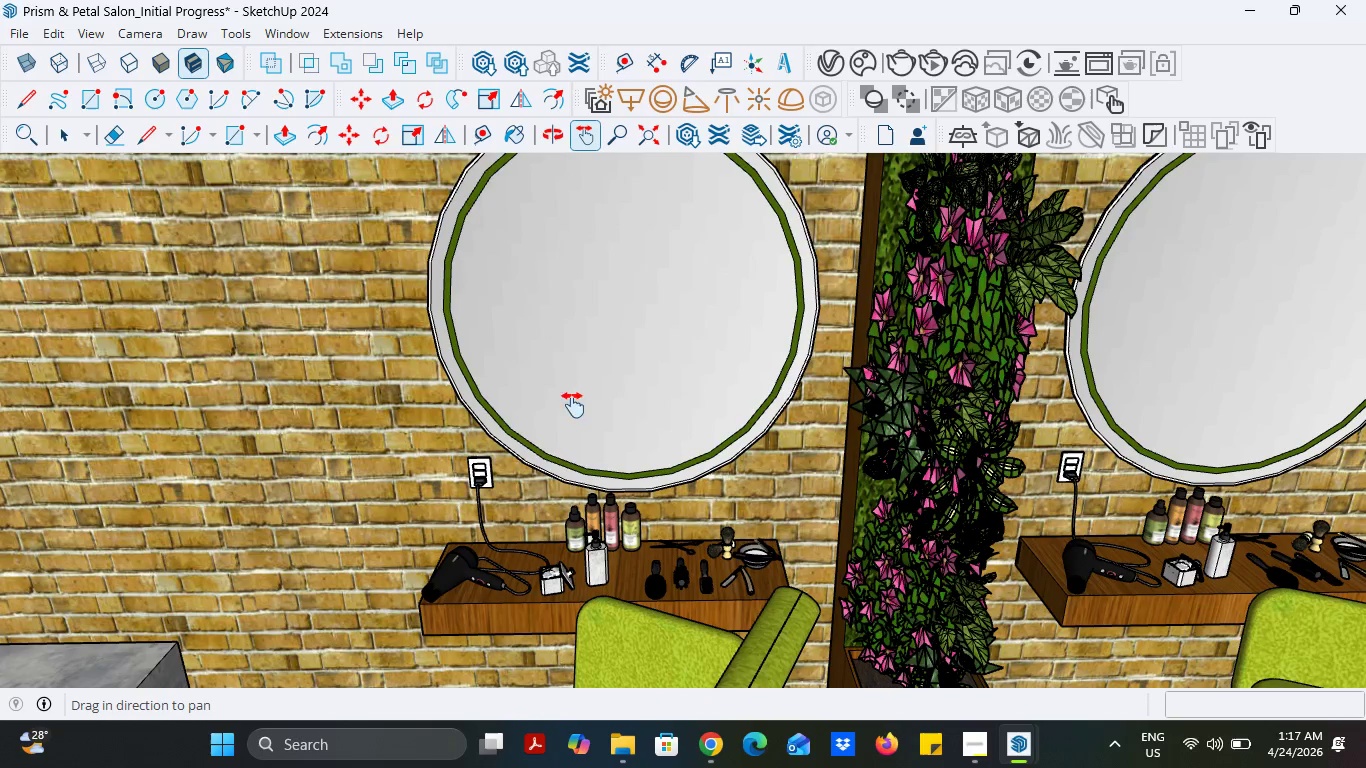 
left_click_drag(start_coordinate=[573, 405], to_coordinate=[582, 442])
 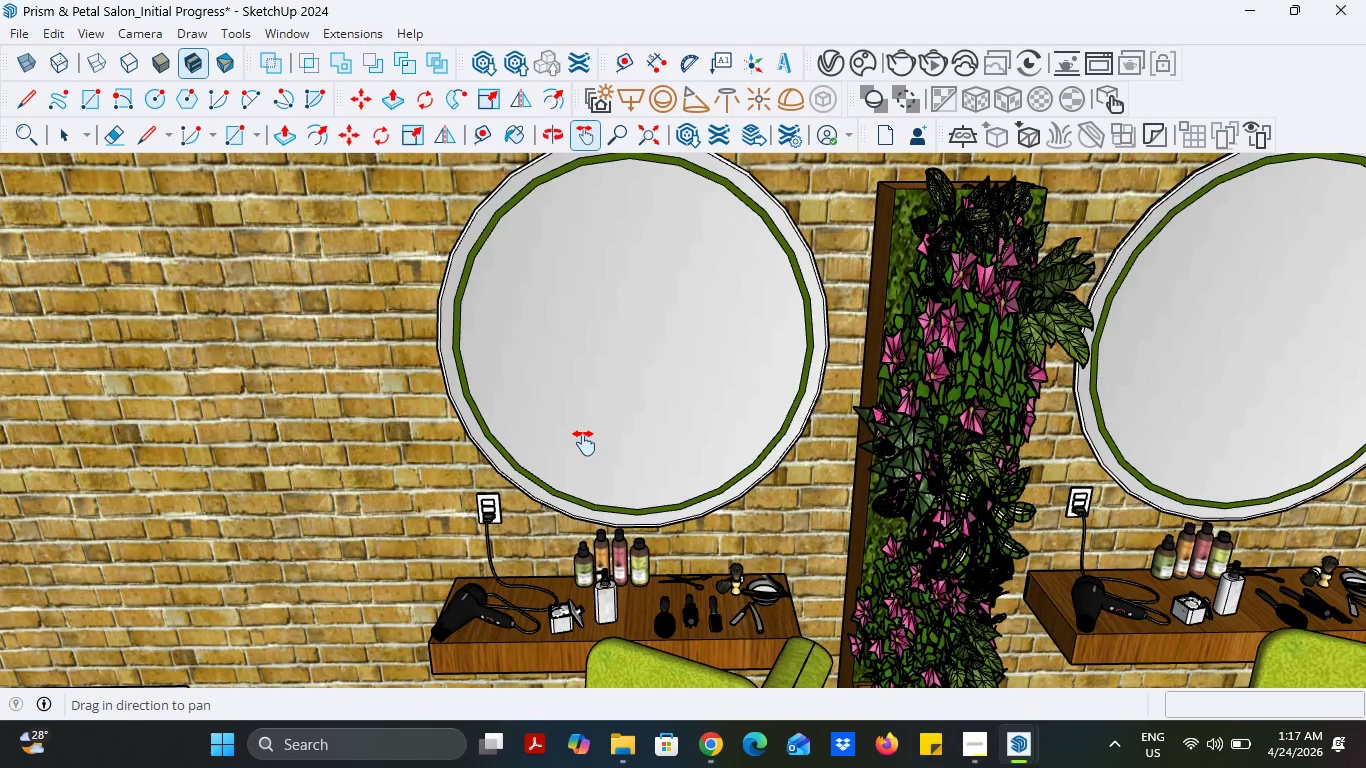 
left_click_drag(start_coordinate=[584, 443], to_coordinate=[590, 562])
 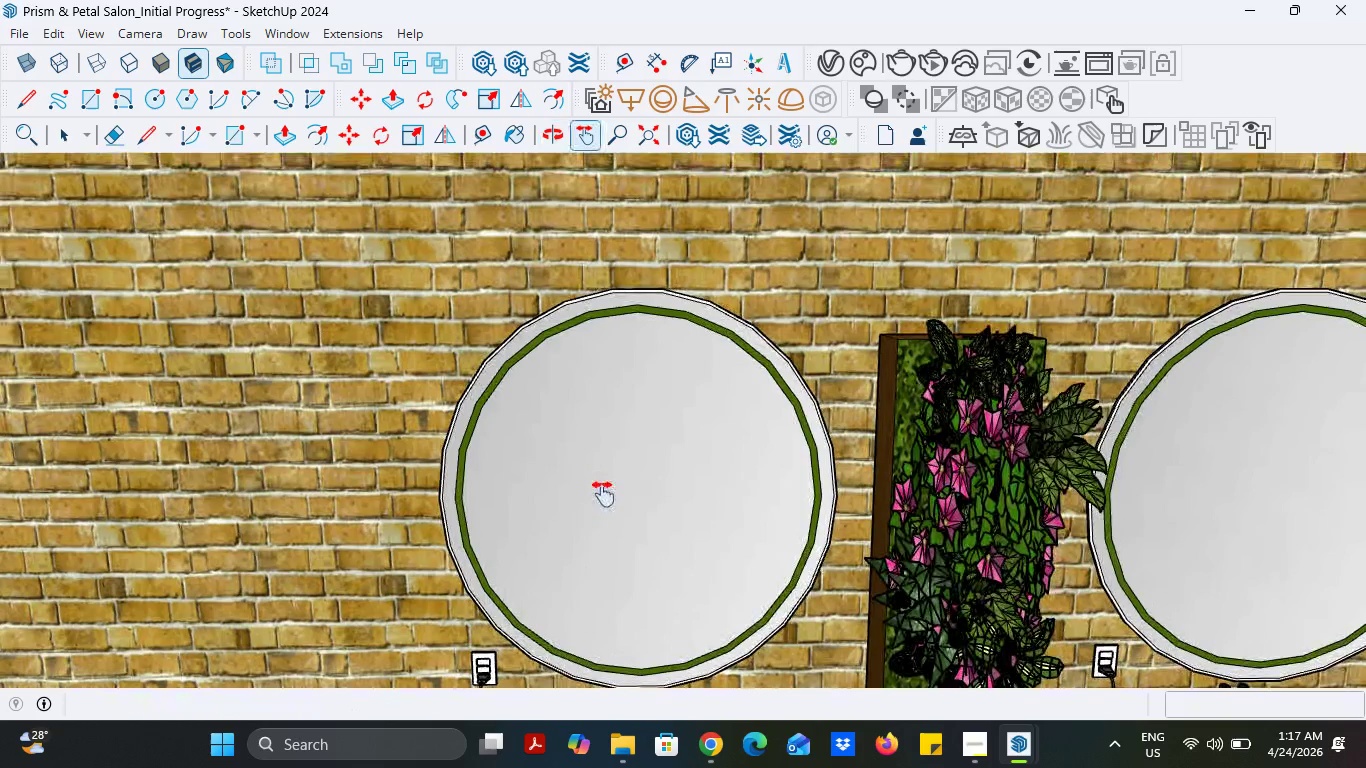 
left_click_drag(start_coordinate=[607, 511], to_coordinate=[606, 347])
 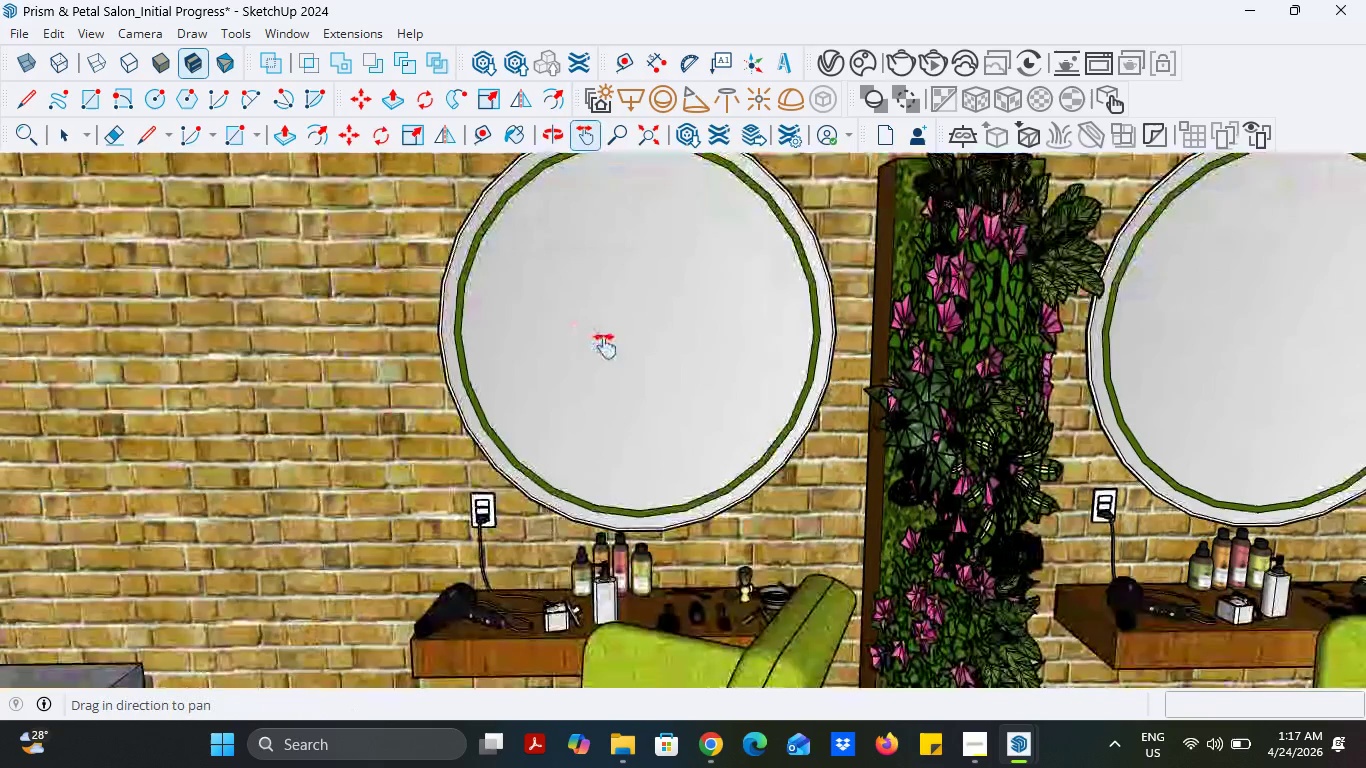 
scroll: coordinate [605, 346], scroll_direction: down, amount: 1.0
 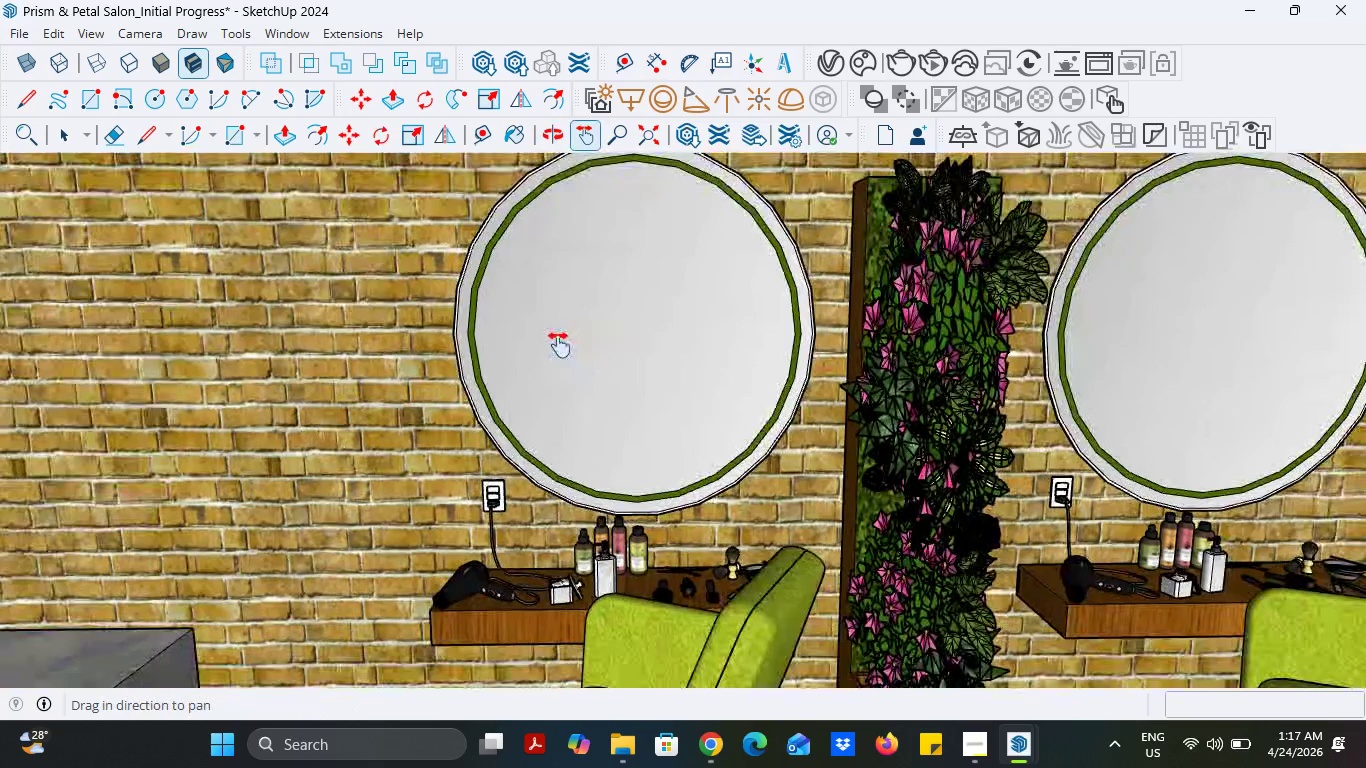 
left_click_drag(start_coordinate=[559, 345], to_coordinate=[578, 350])
 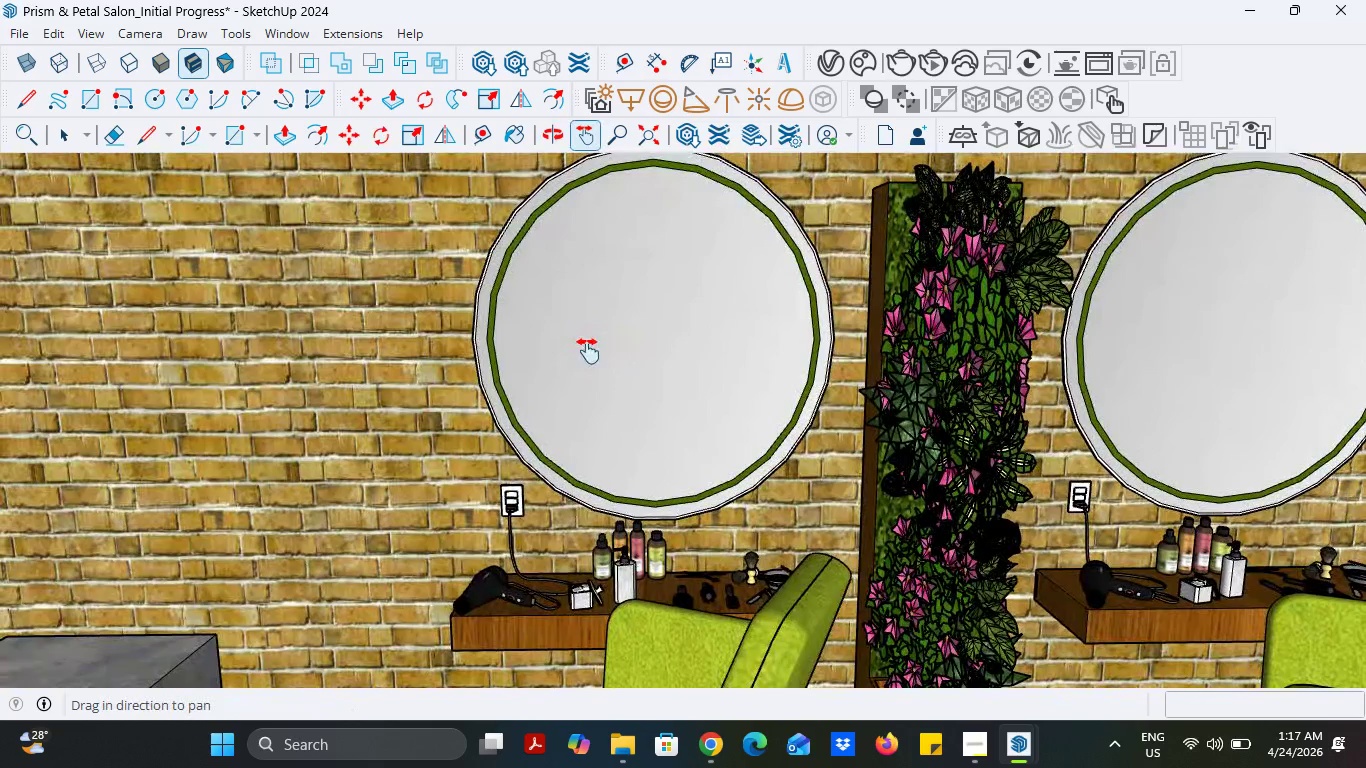 
left_click_drag(start_coordinate=[588, 350], to_coordinate=[618, 378])
 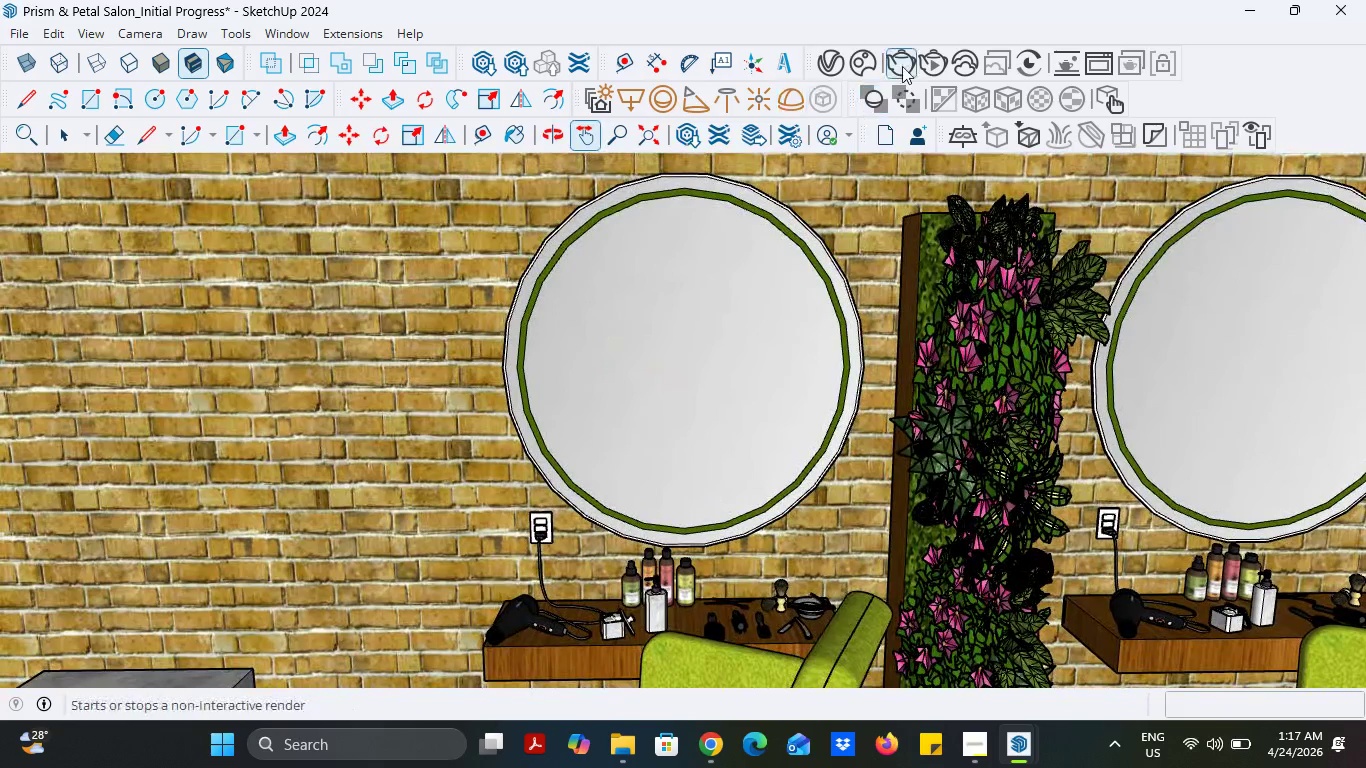 
left_click([903, 65])
 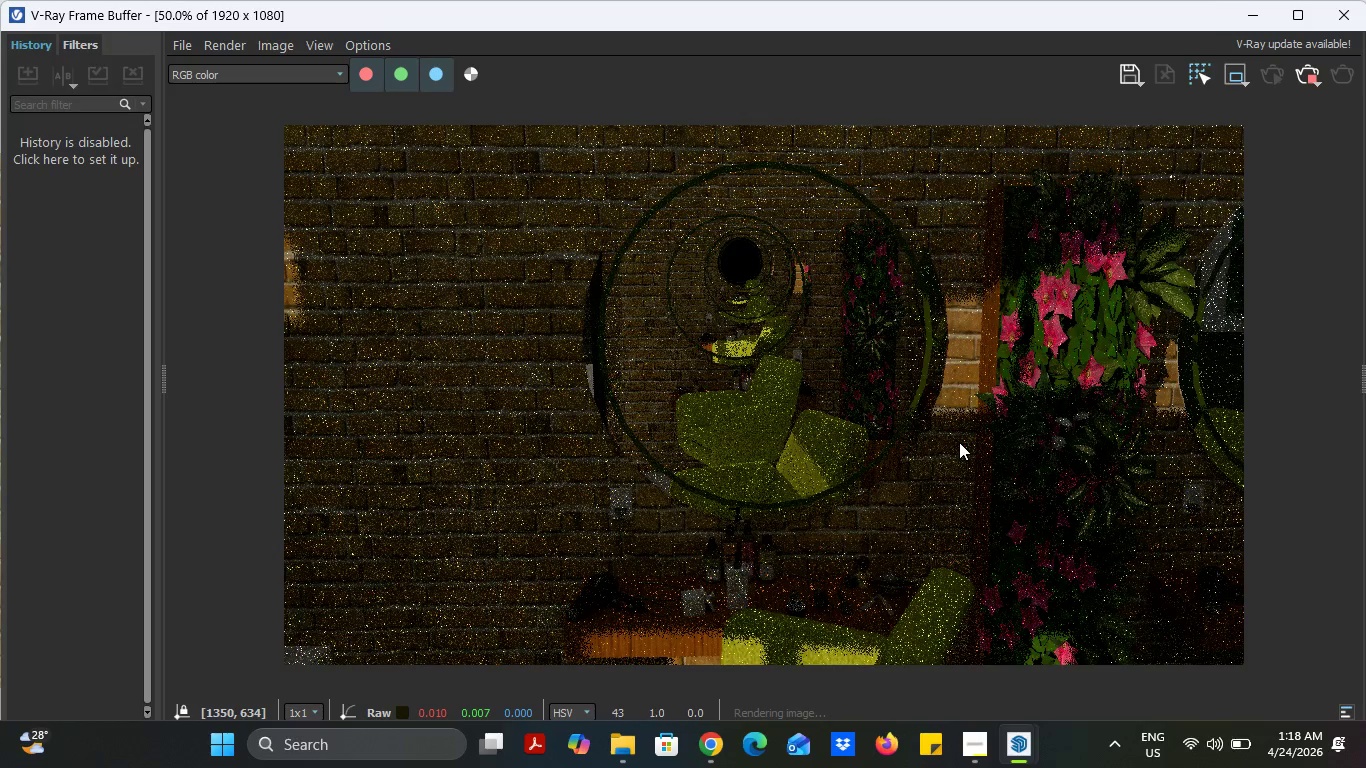 
wait(40.27)
 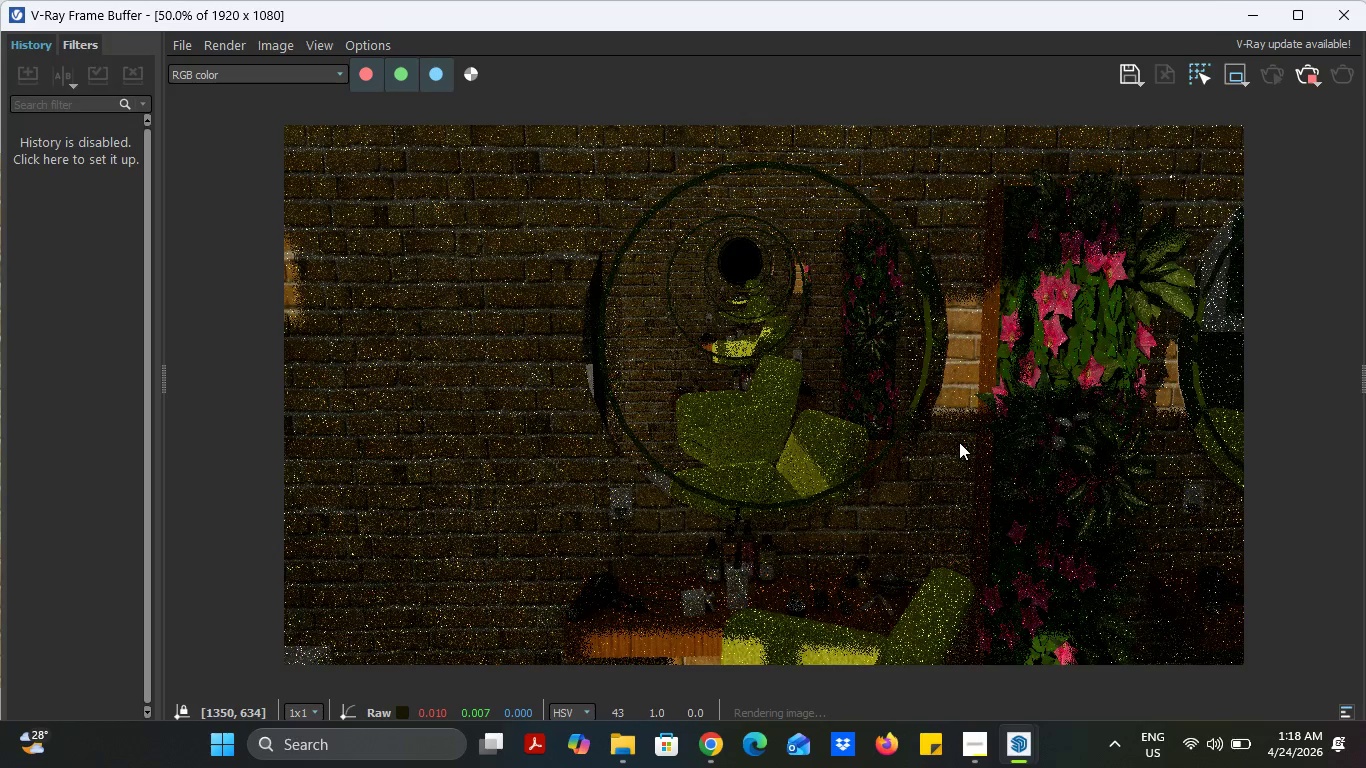 
mouse_move([1015, 743])
 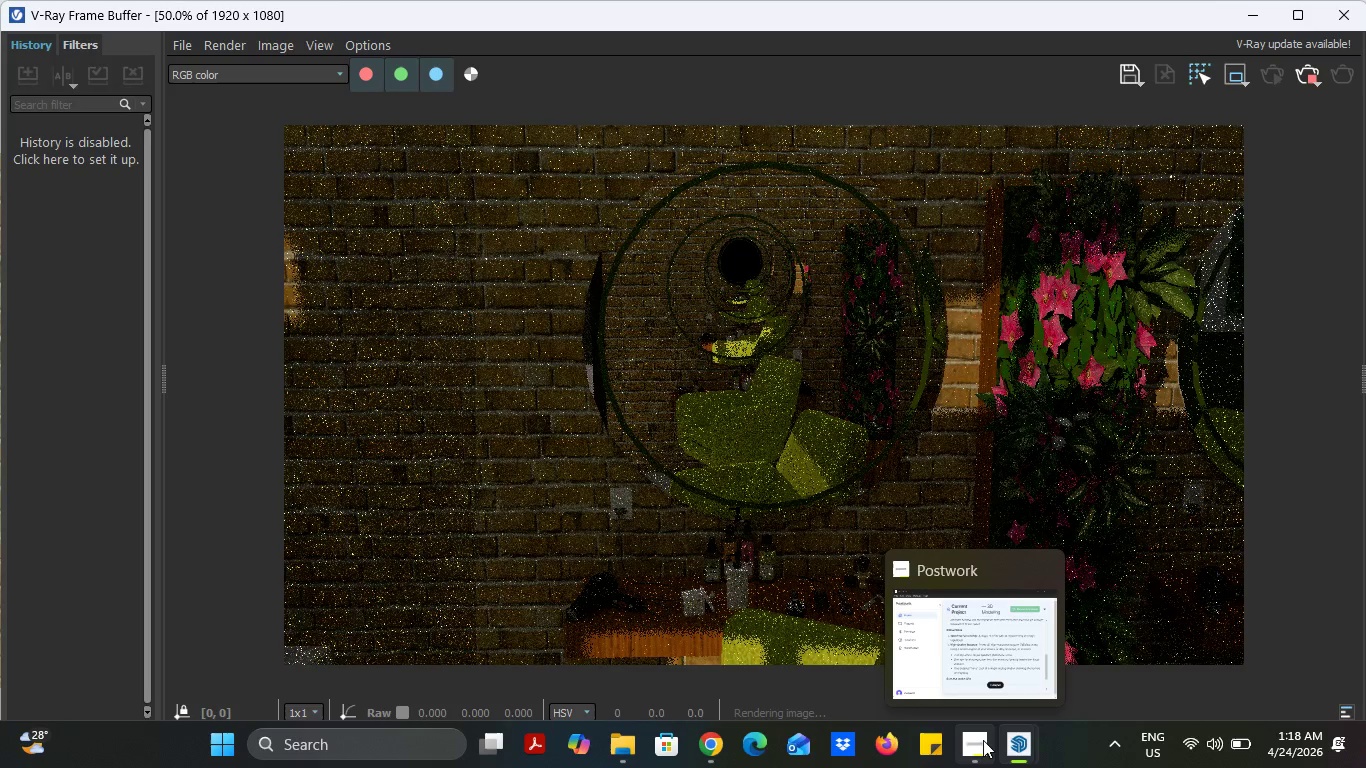 
left_click([983, 740])